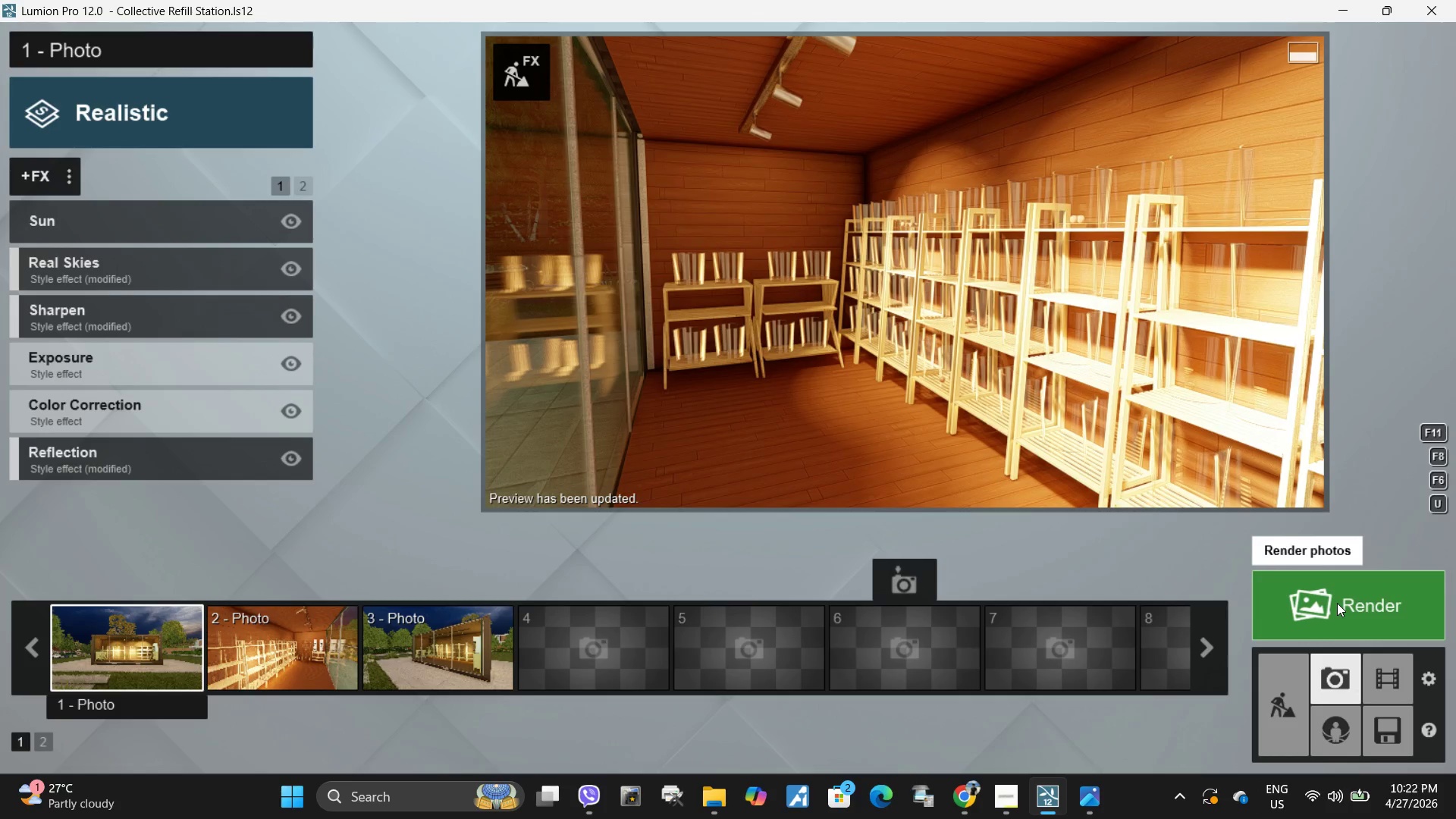 
left_click([1333, 611])
 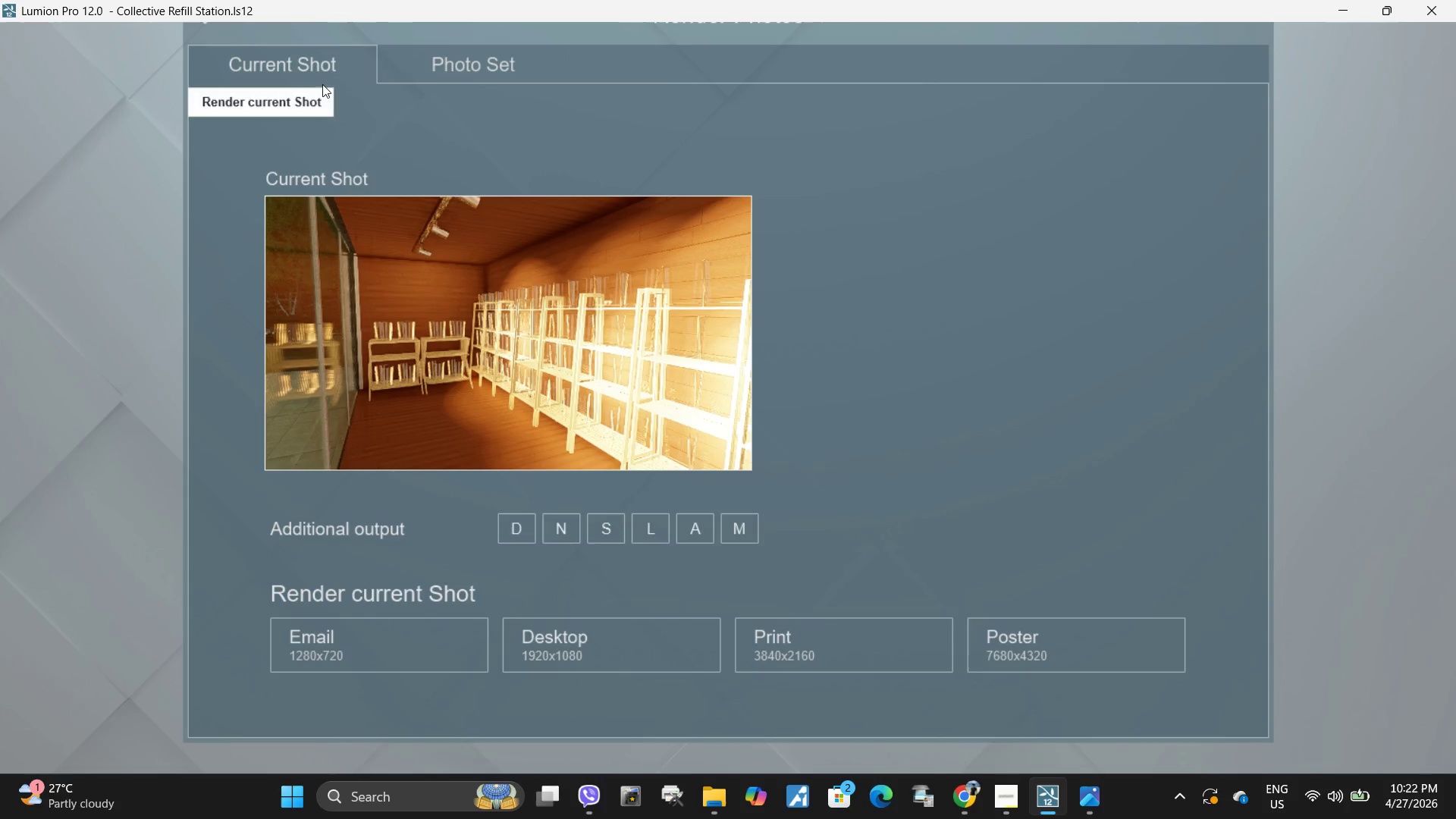 
key(Escape)
 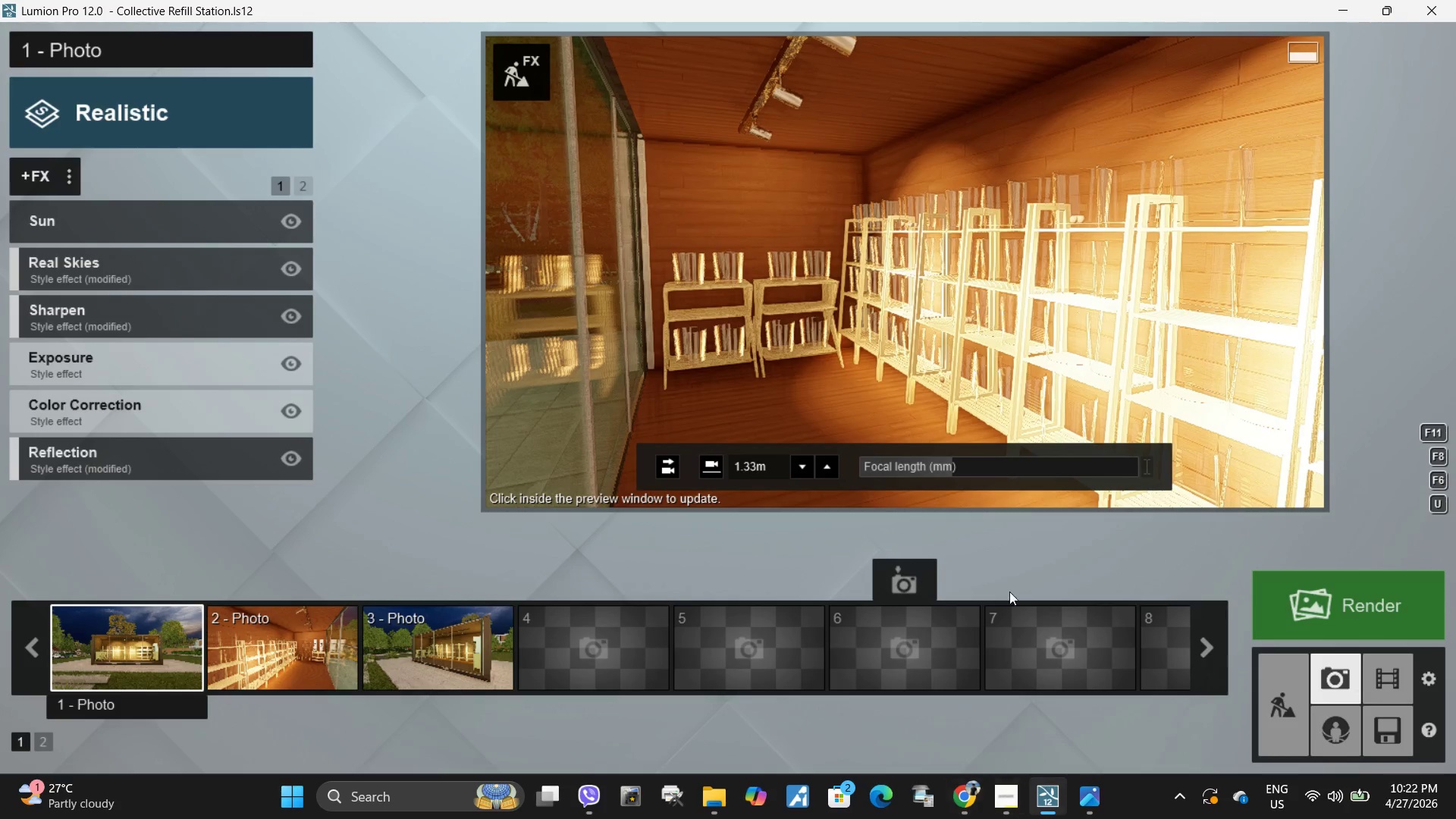 
left_click([955, 330])
 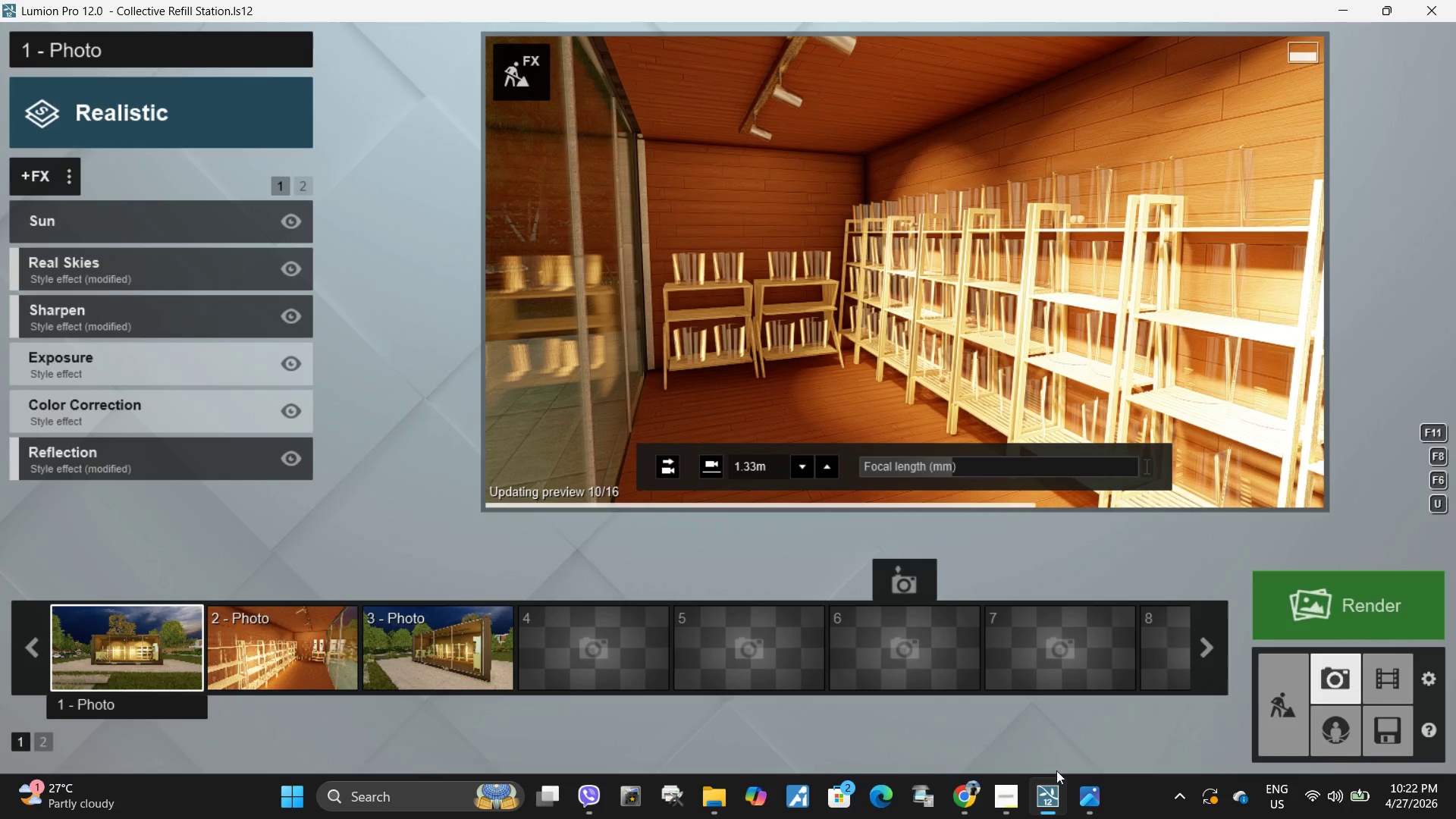 
left_click([1003, 799])